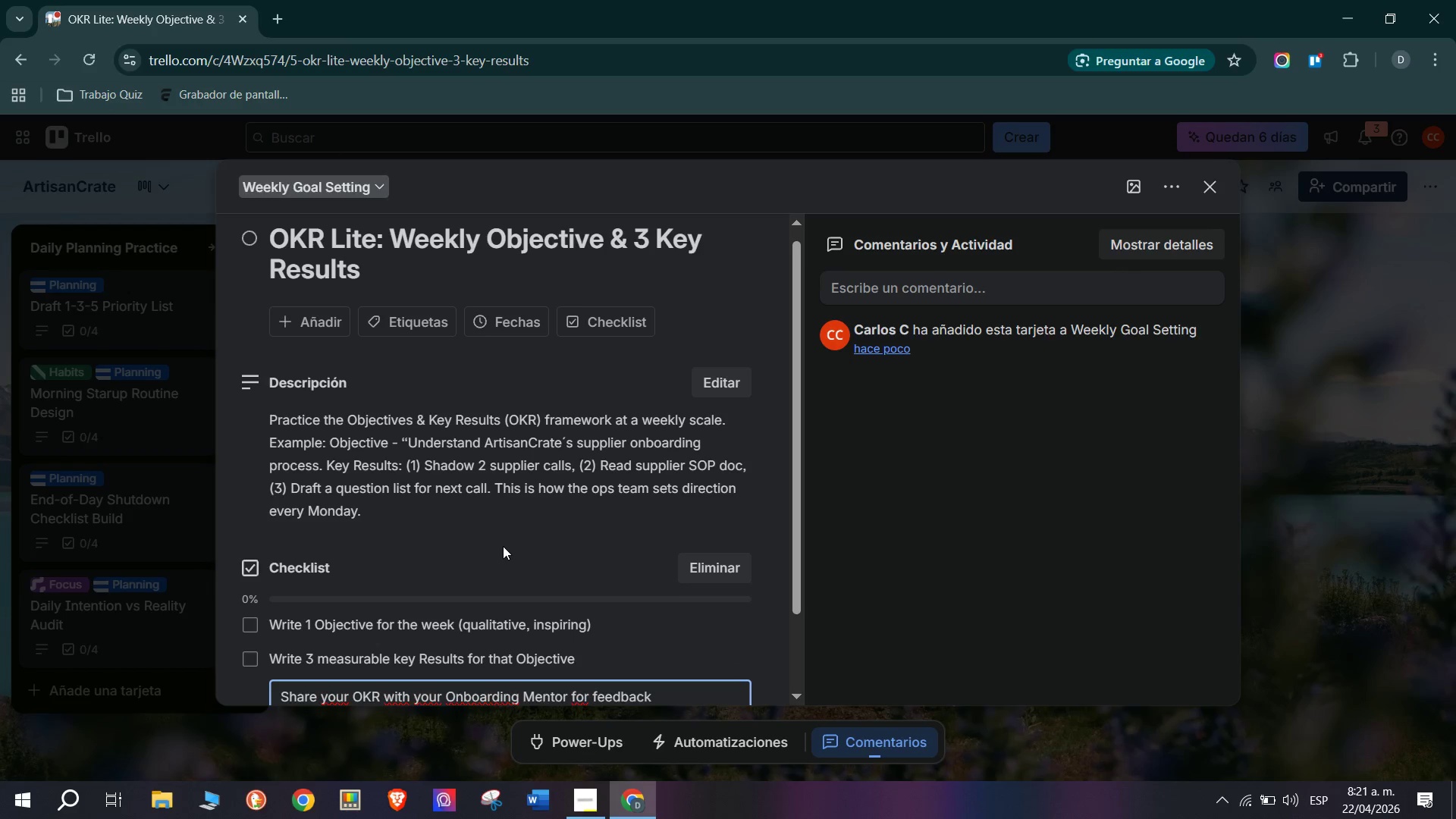 
key(Enter)
 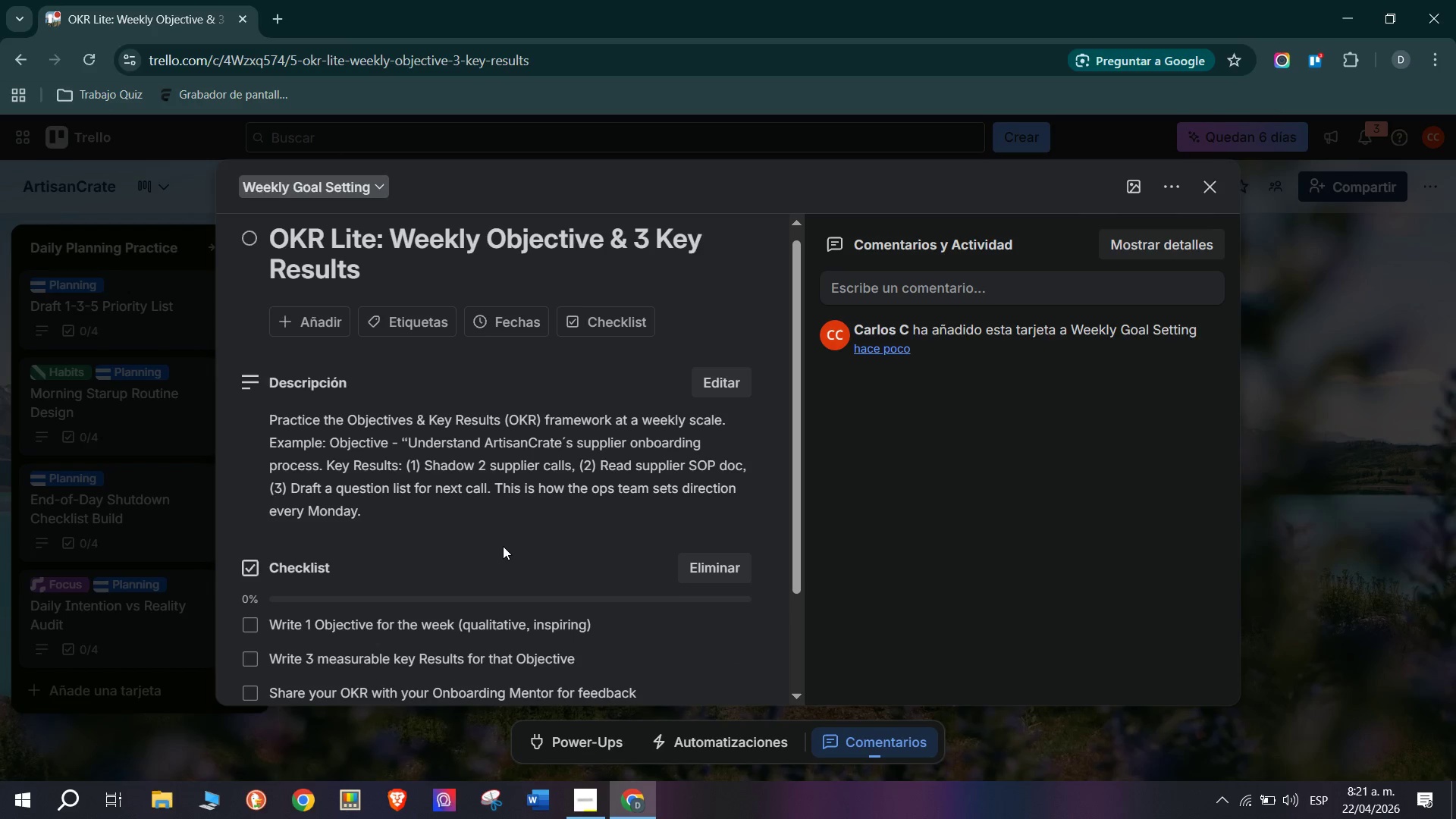 
scroll: coordinate [503, 546], scroll_direction: down, amount: 2.0
 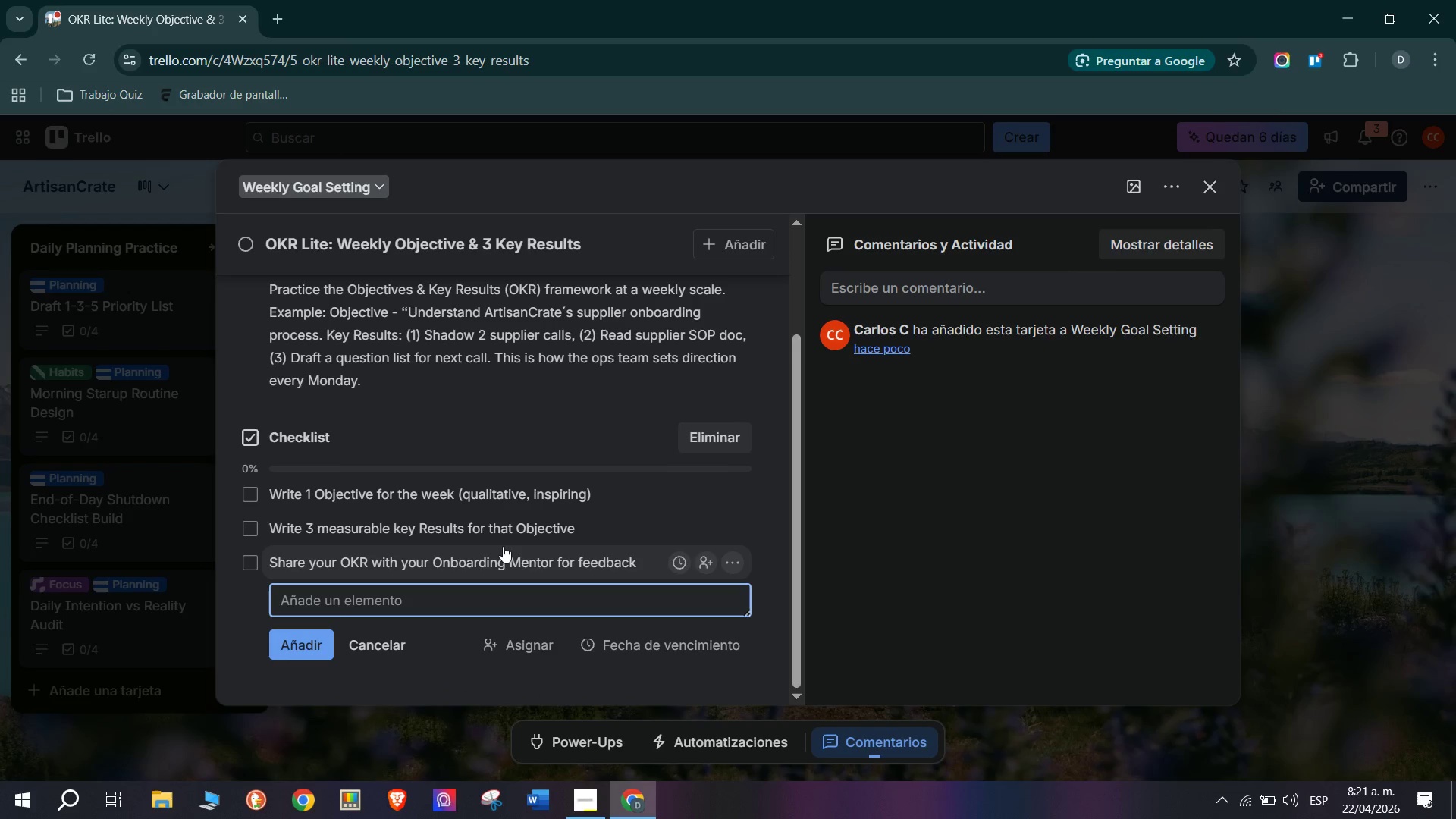 
key(Tab)
 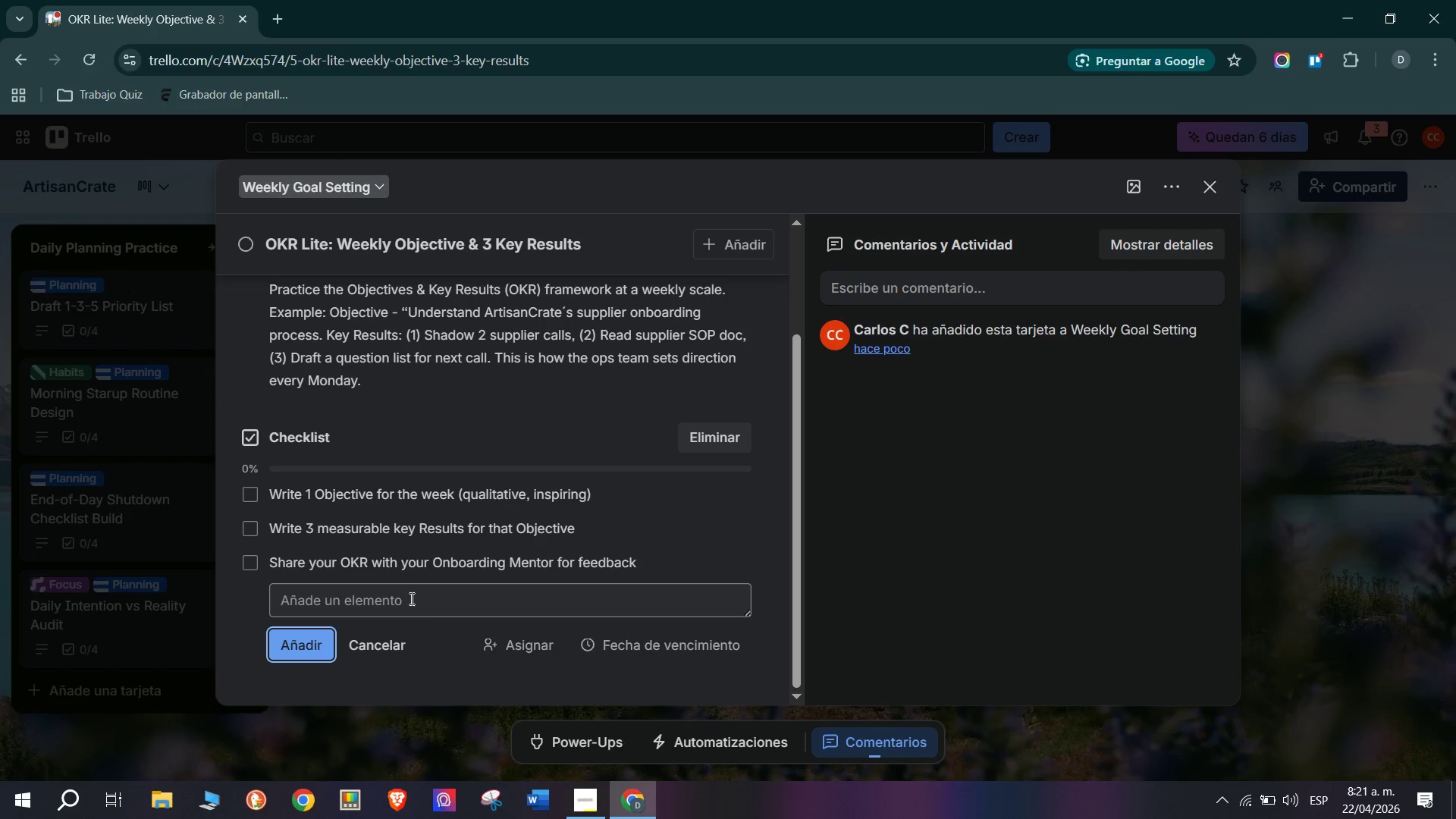 
type(On Friday, score each KR from 0.0 to 1.0 and Document lessons)
 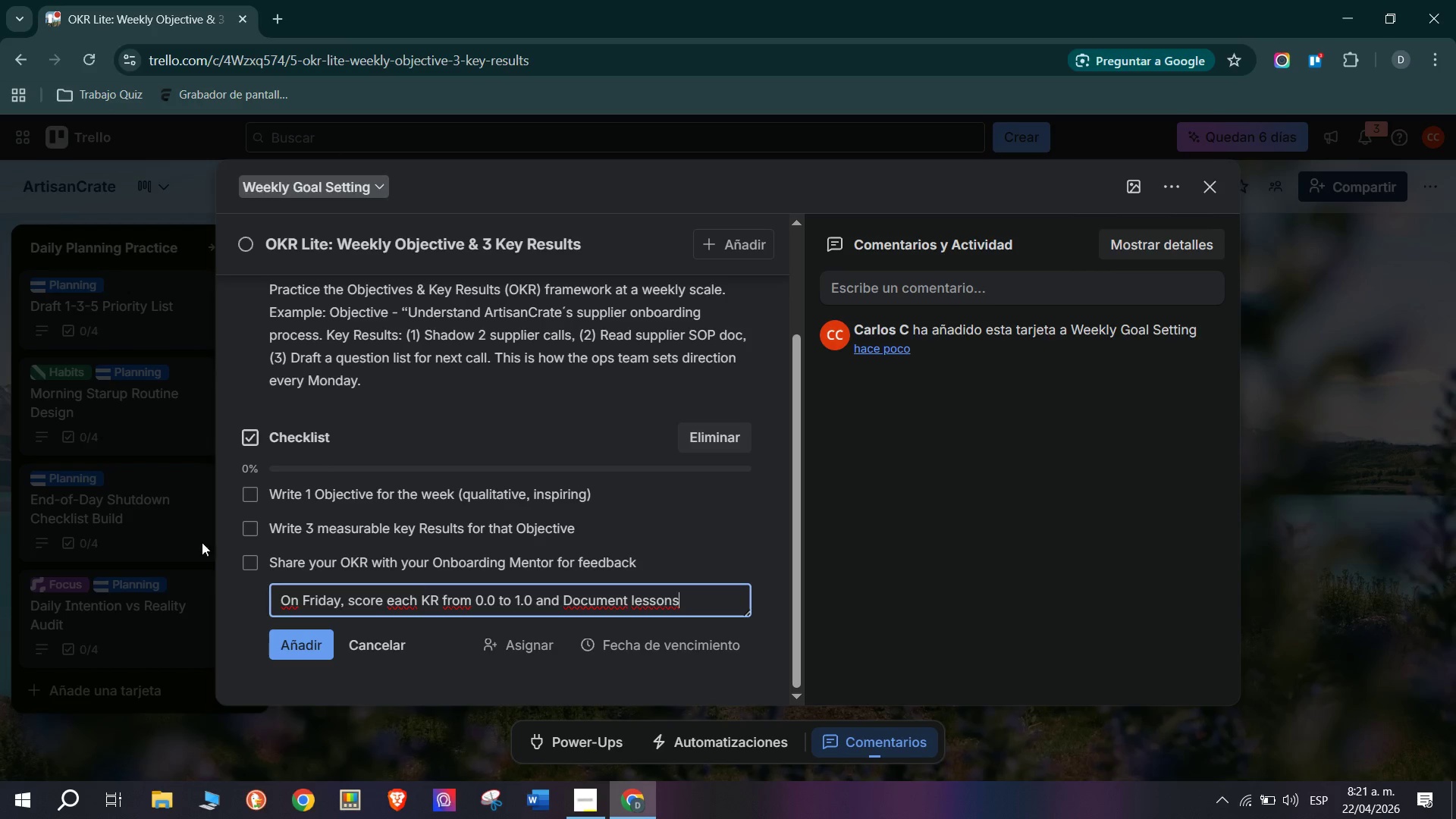 
left_click([315, 655])
 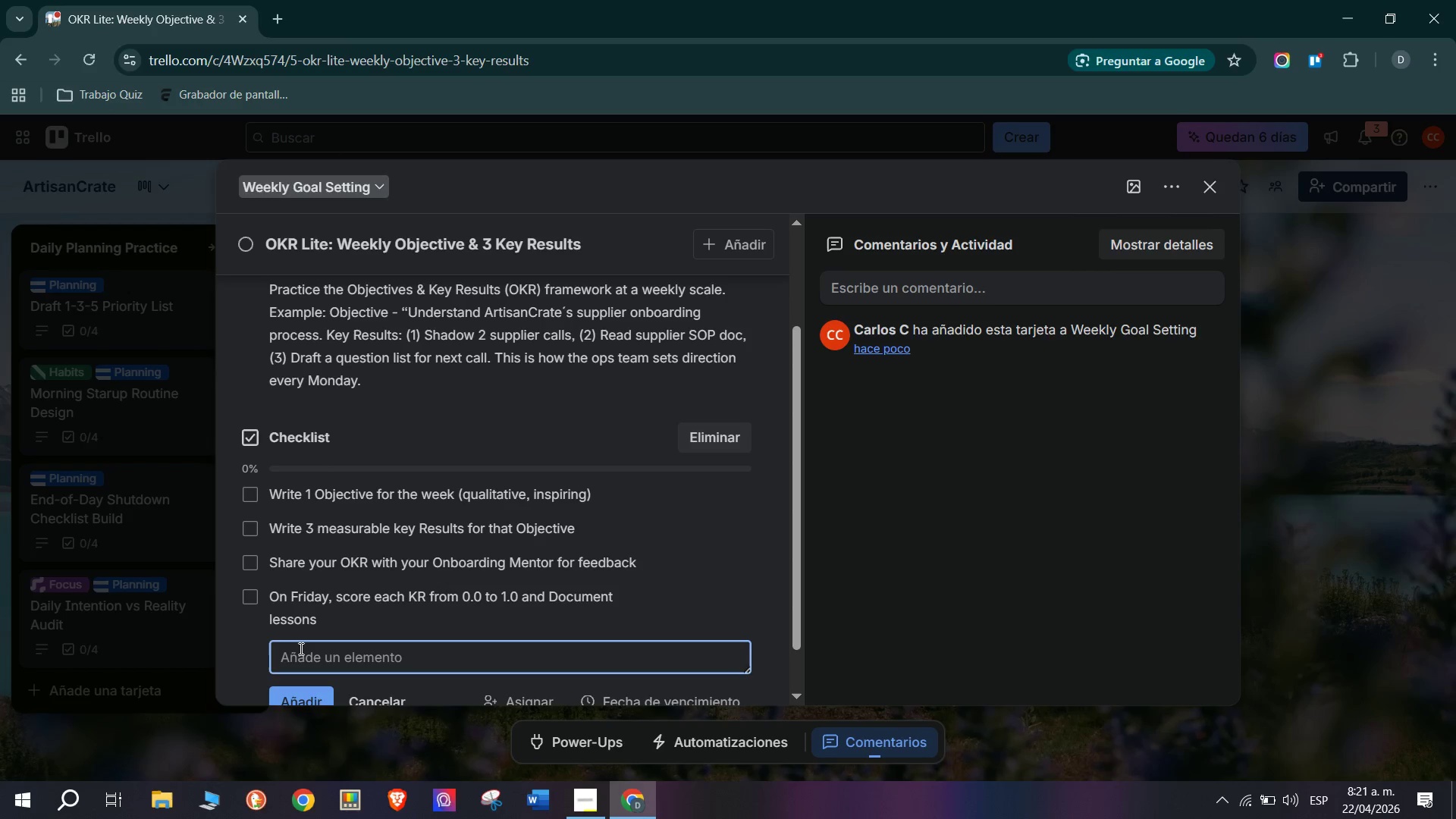 
wait(5.55)
 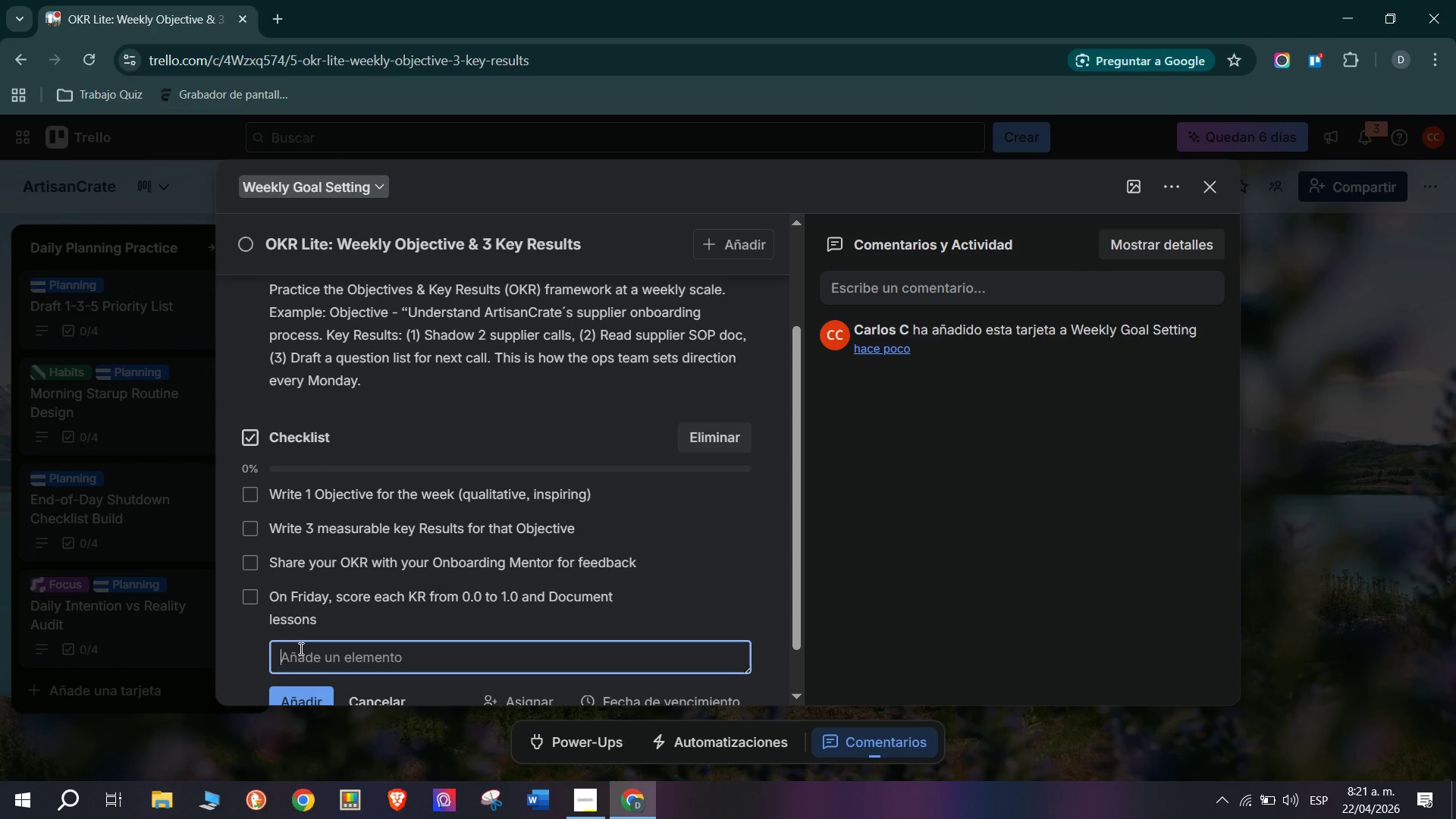 
scroll: coordinate [386, 435], scroll_direction: up, amount: 3.0
 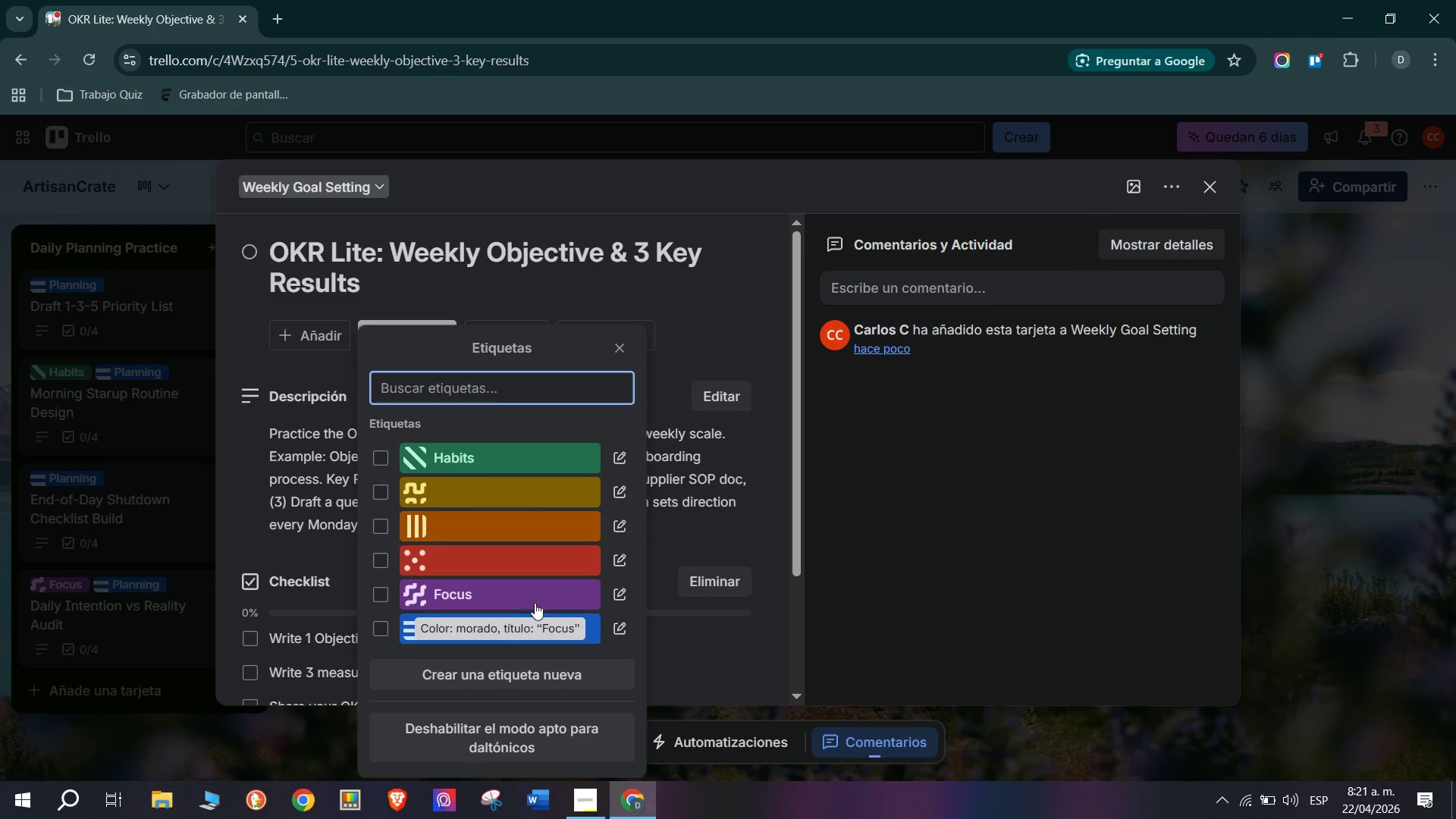 
left_click([501, 629])
 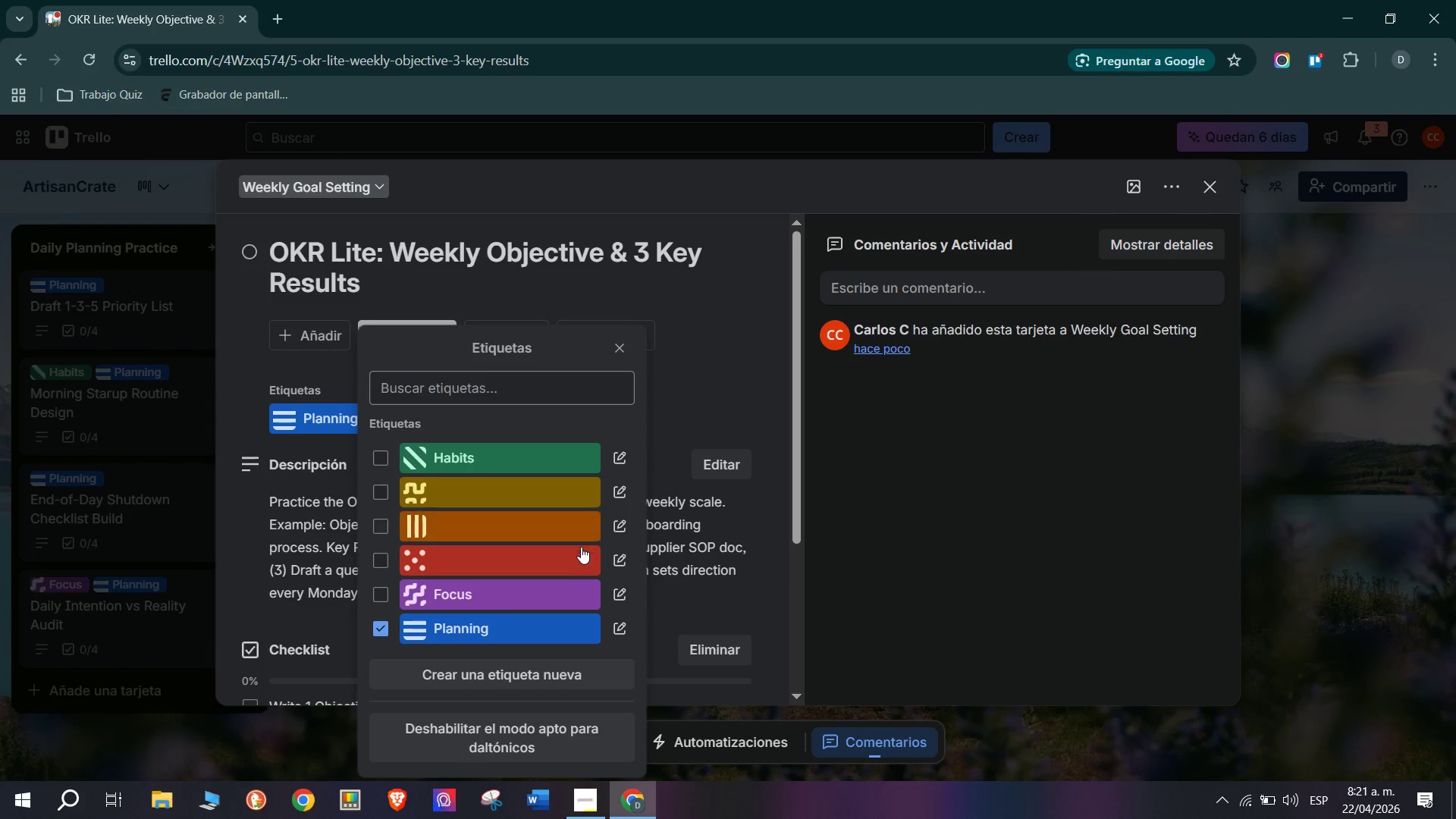 
left_click([621, 558])
 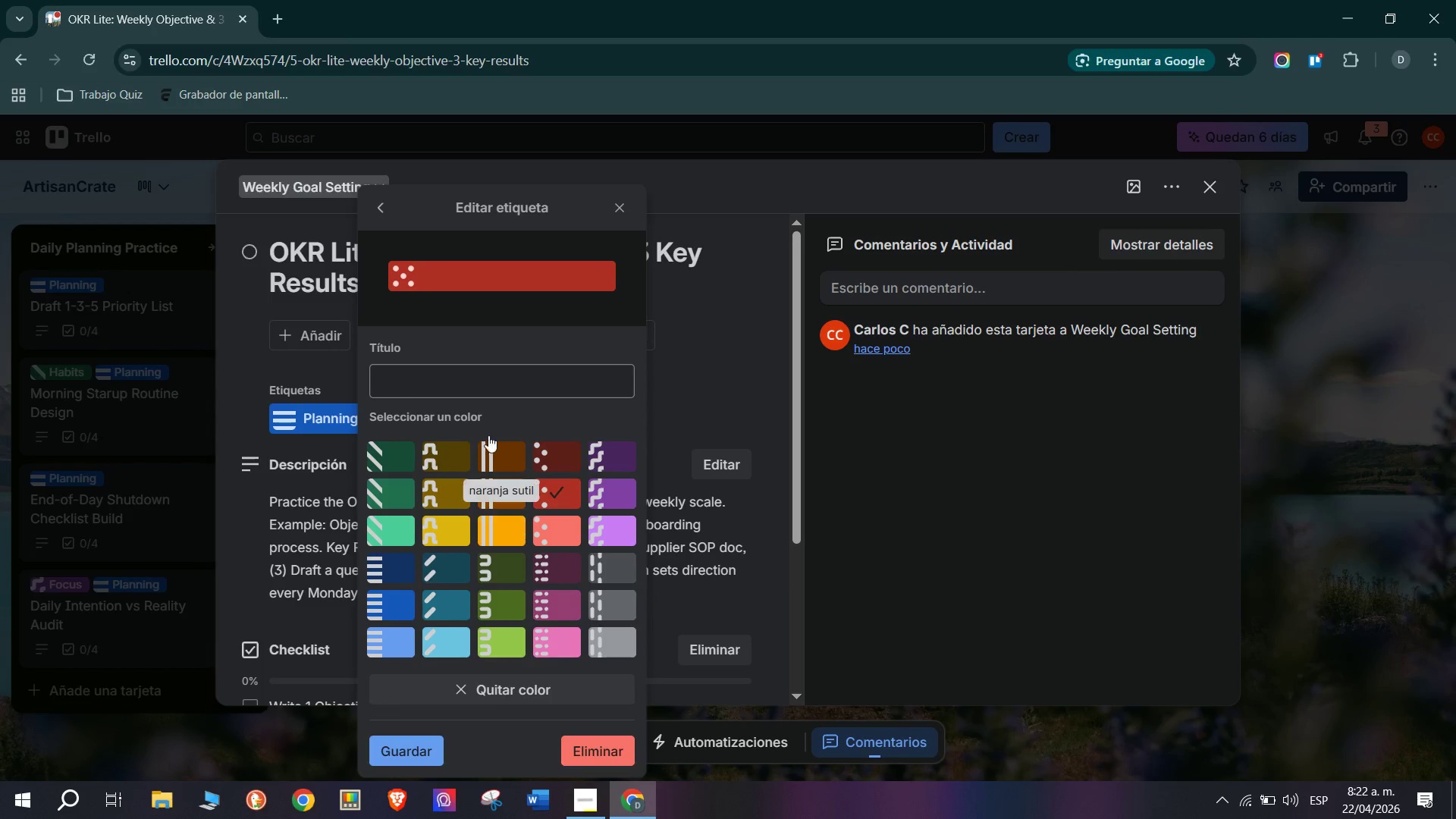 
left_click([470, 372])
 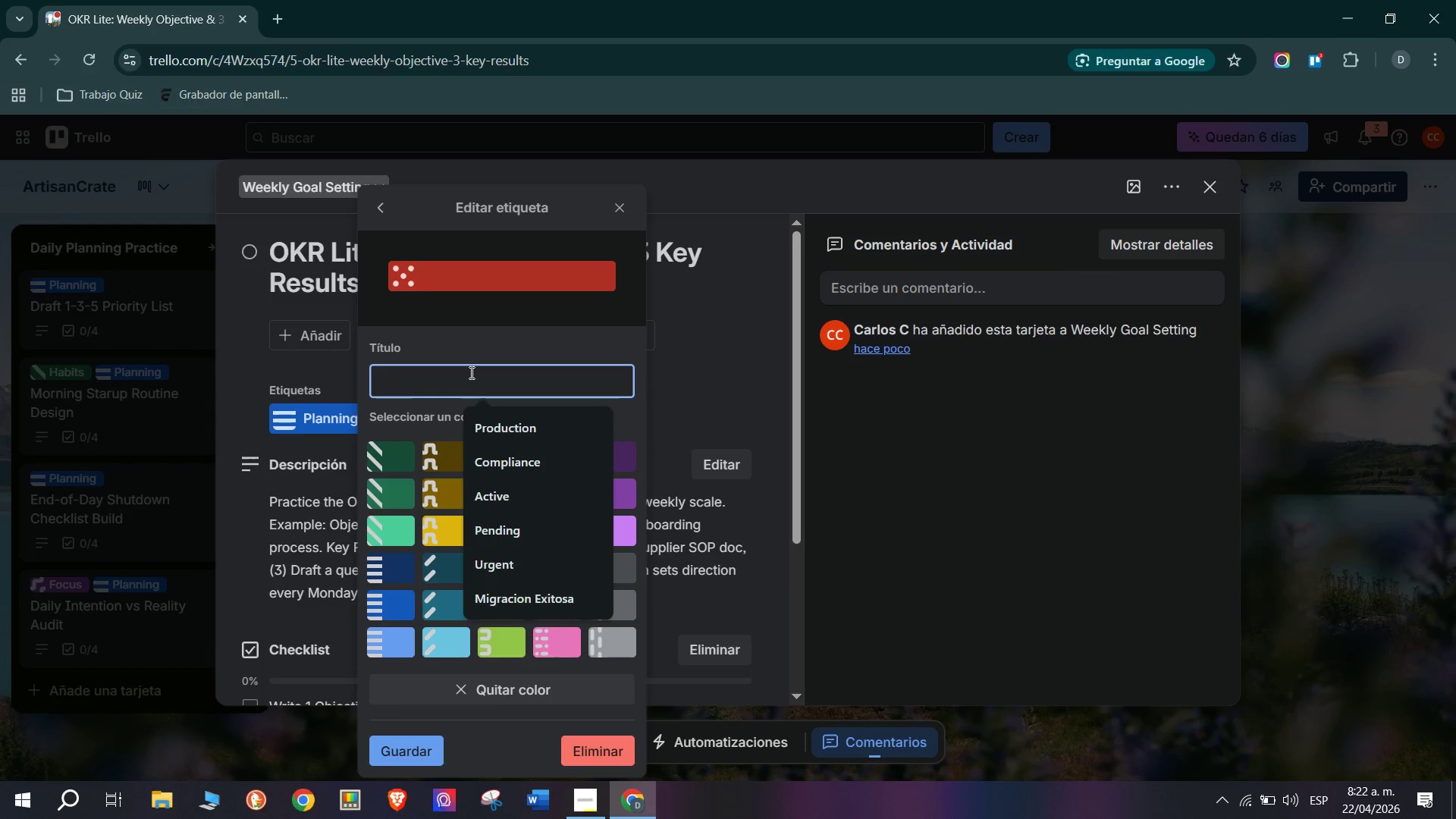 
type(Learn9ing)
key(Backspace)
key(Backspace)
key(Backspace)
key(Backspace)
type(ing)
 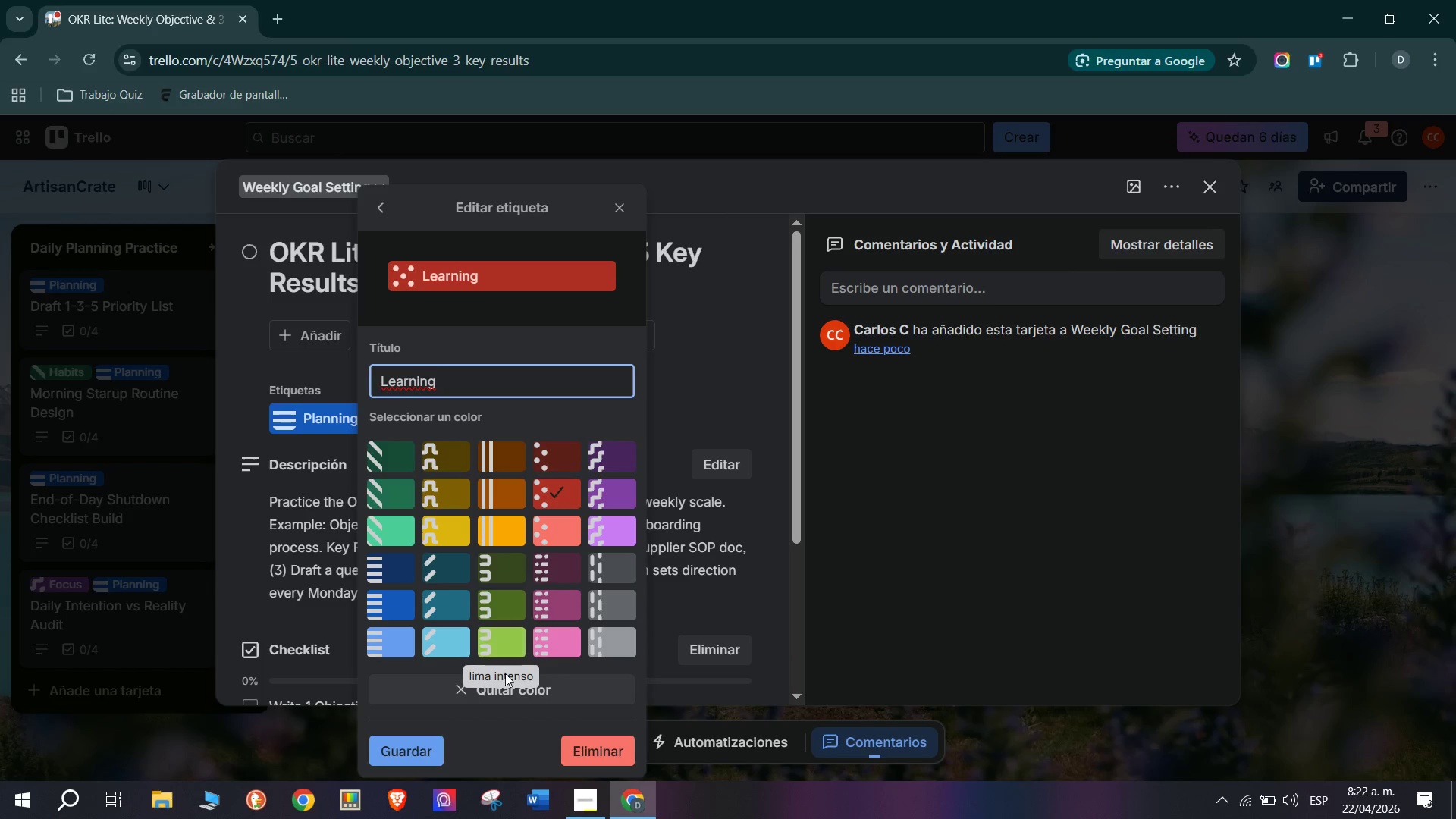 
wait(5.58)
 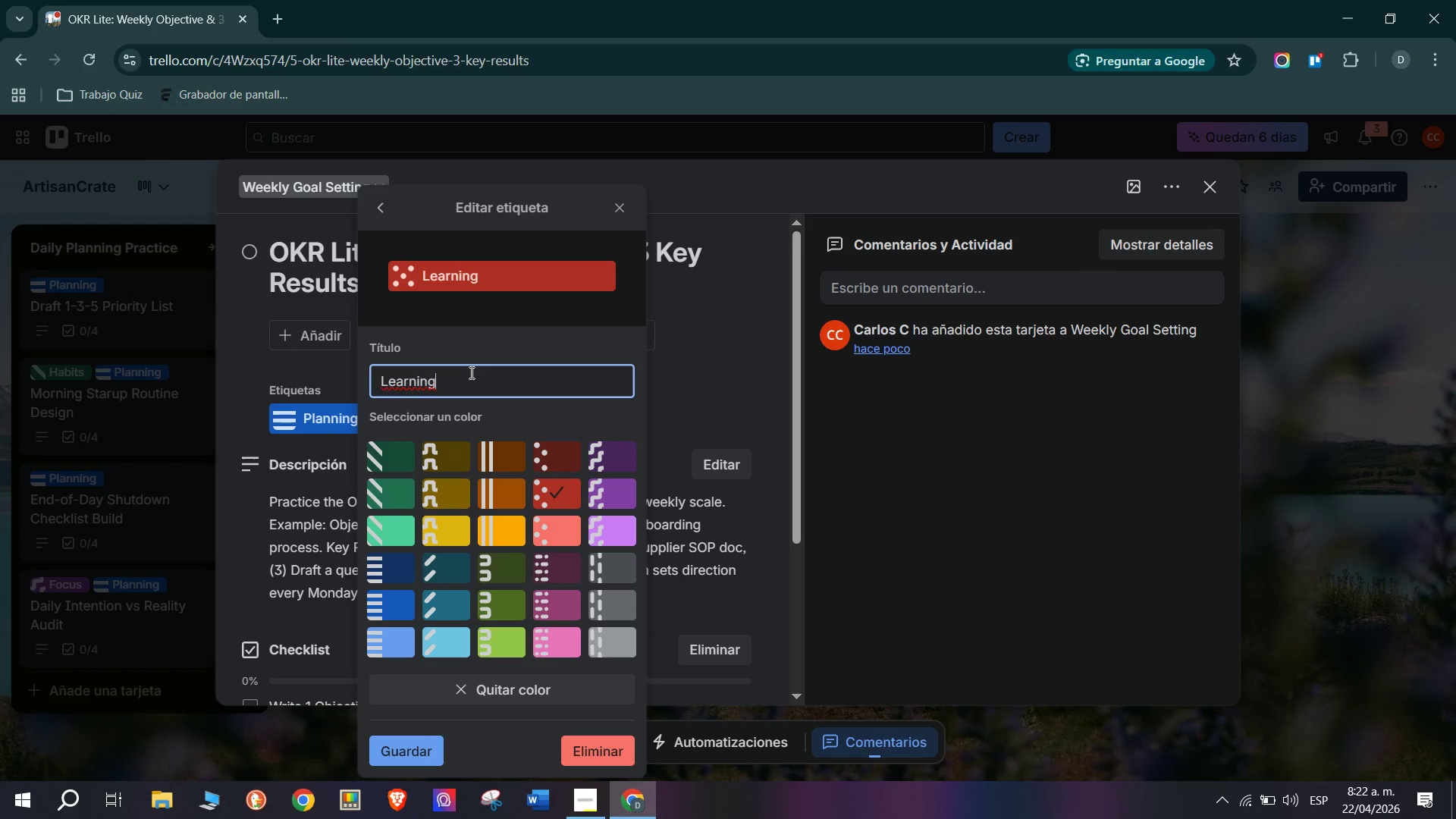 
left_click([627, 746])
 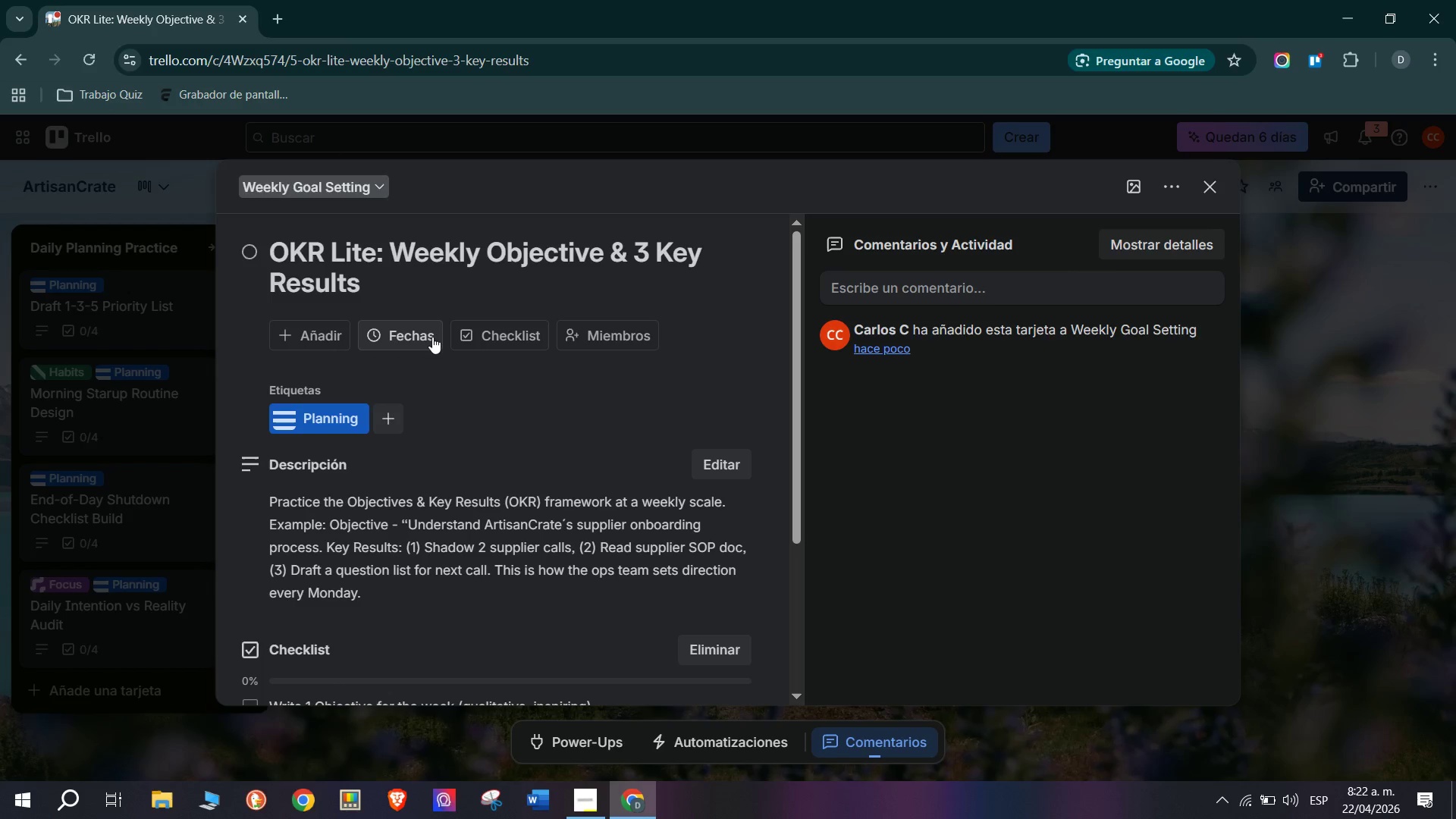 
left_click([405, 334])
 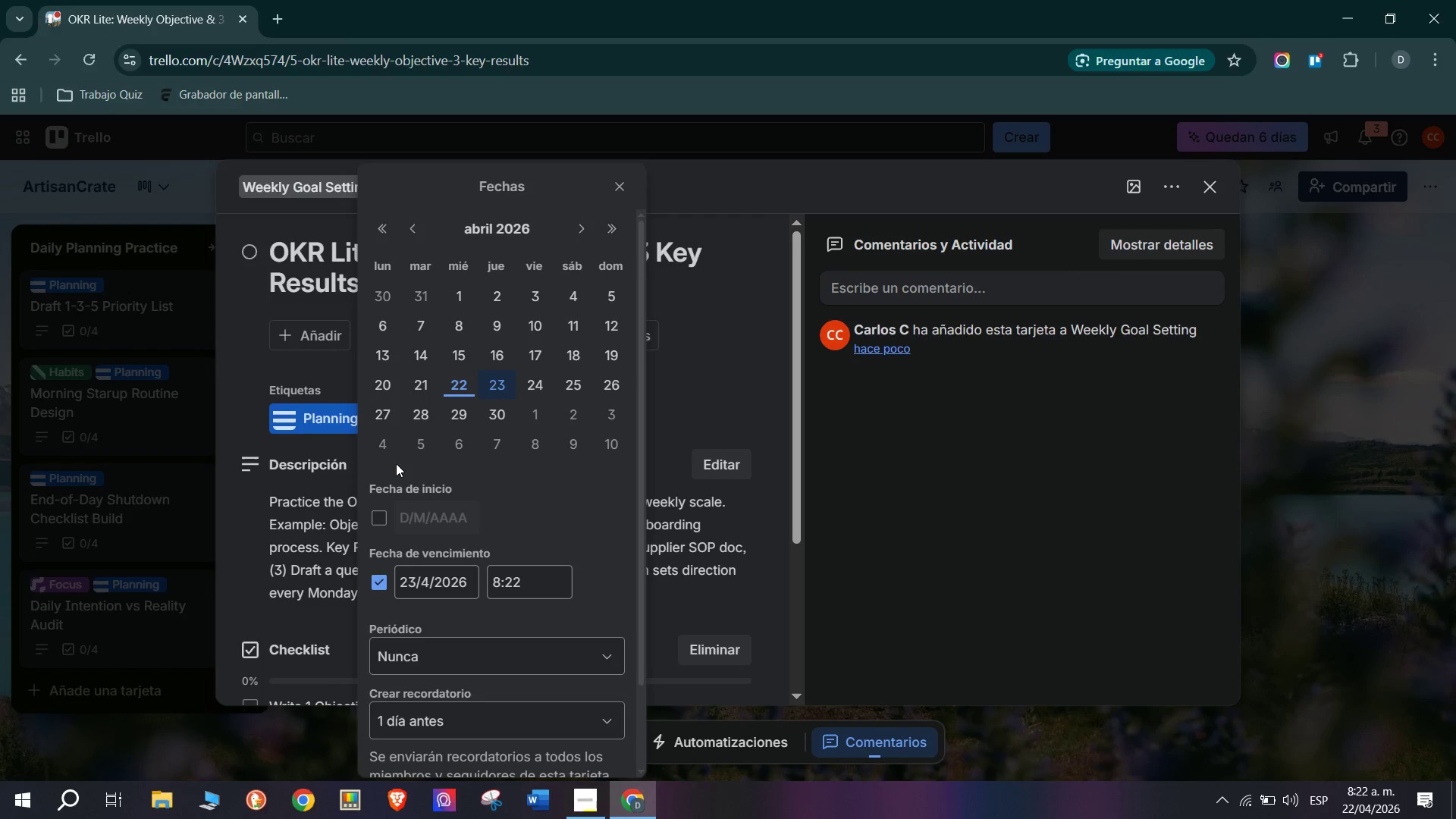 
left_click([328, 372])
 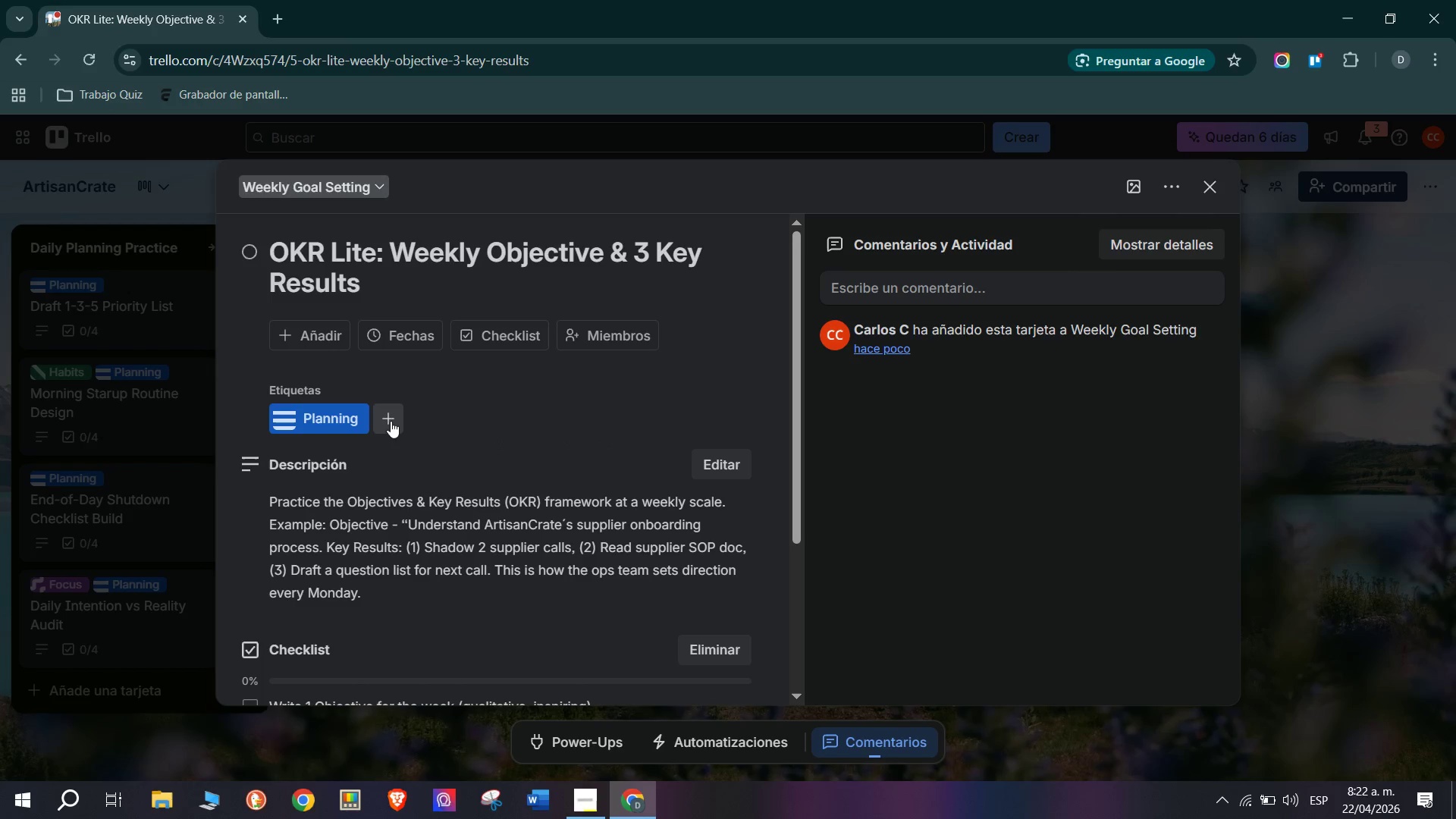 
left_click([393, 421])
 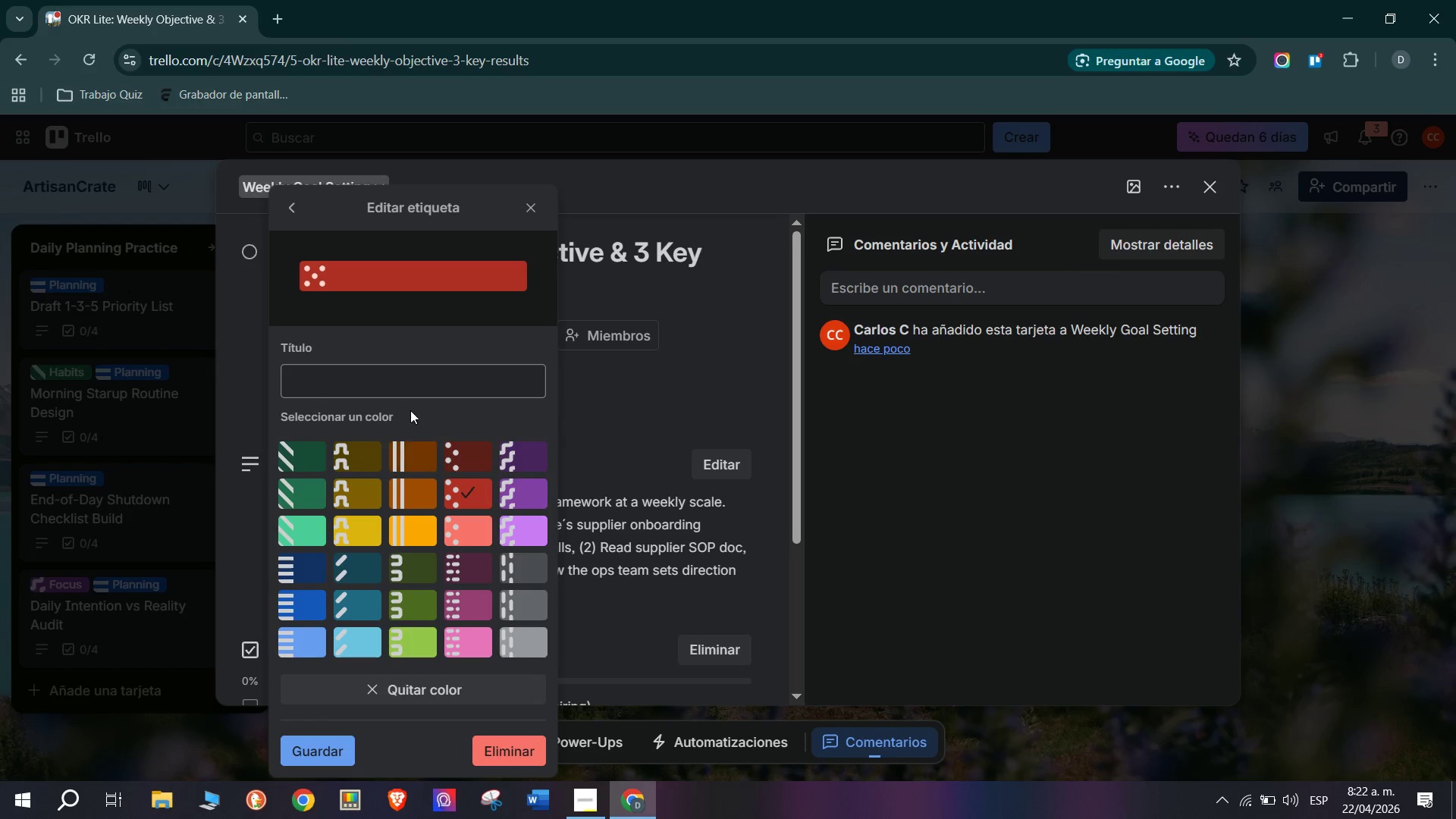 
left_click([420, 380])
 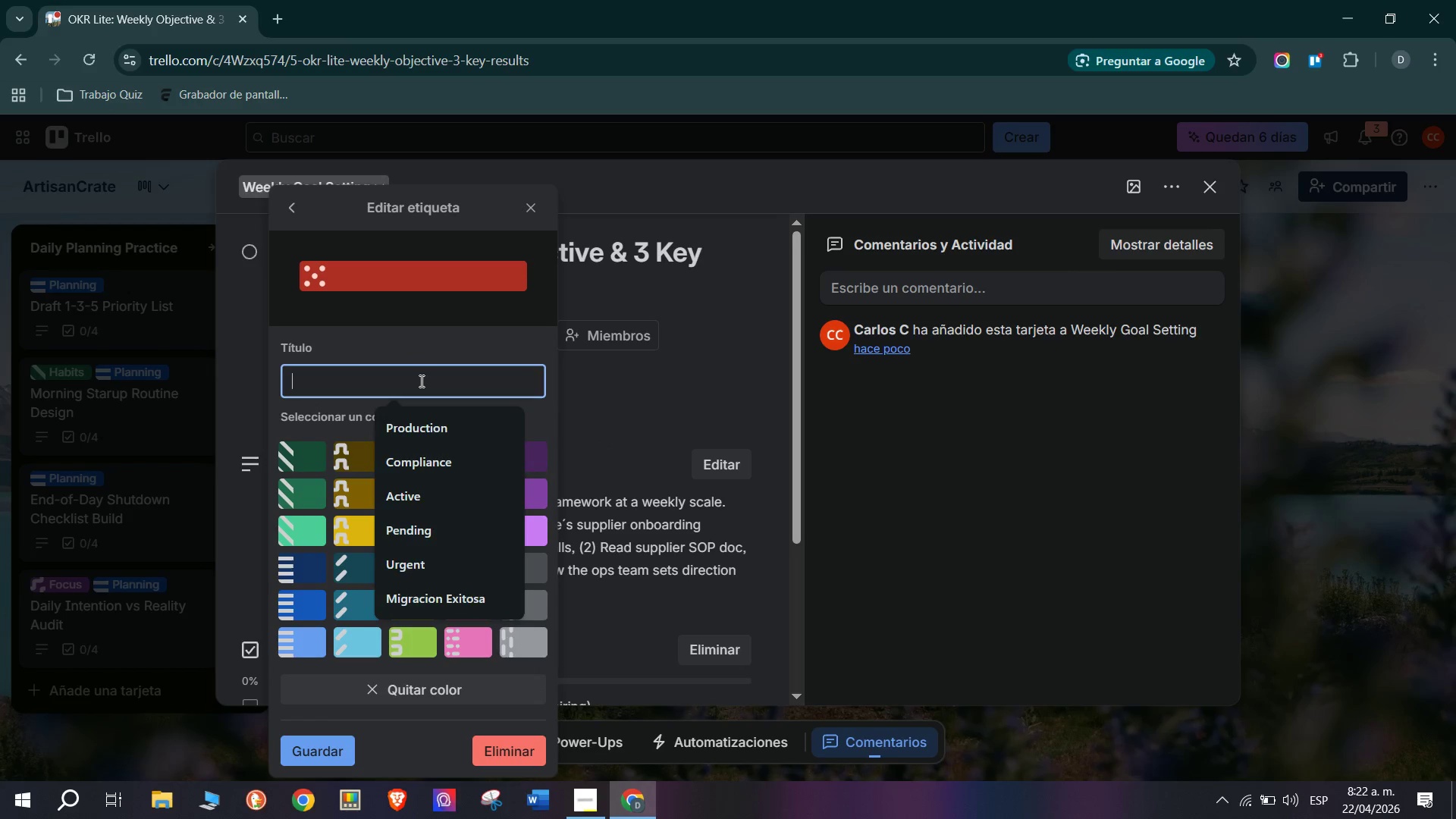 
key(CapsLock)
 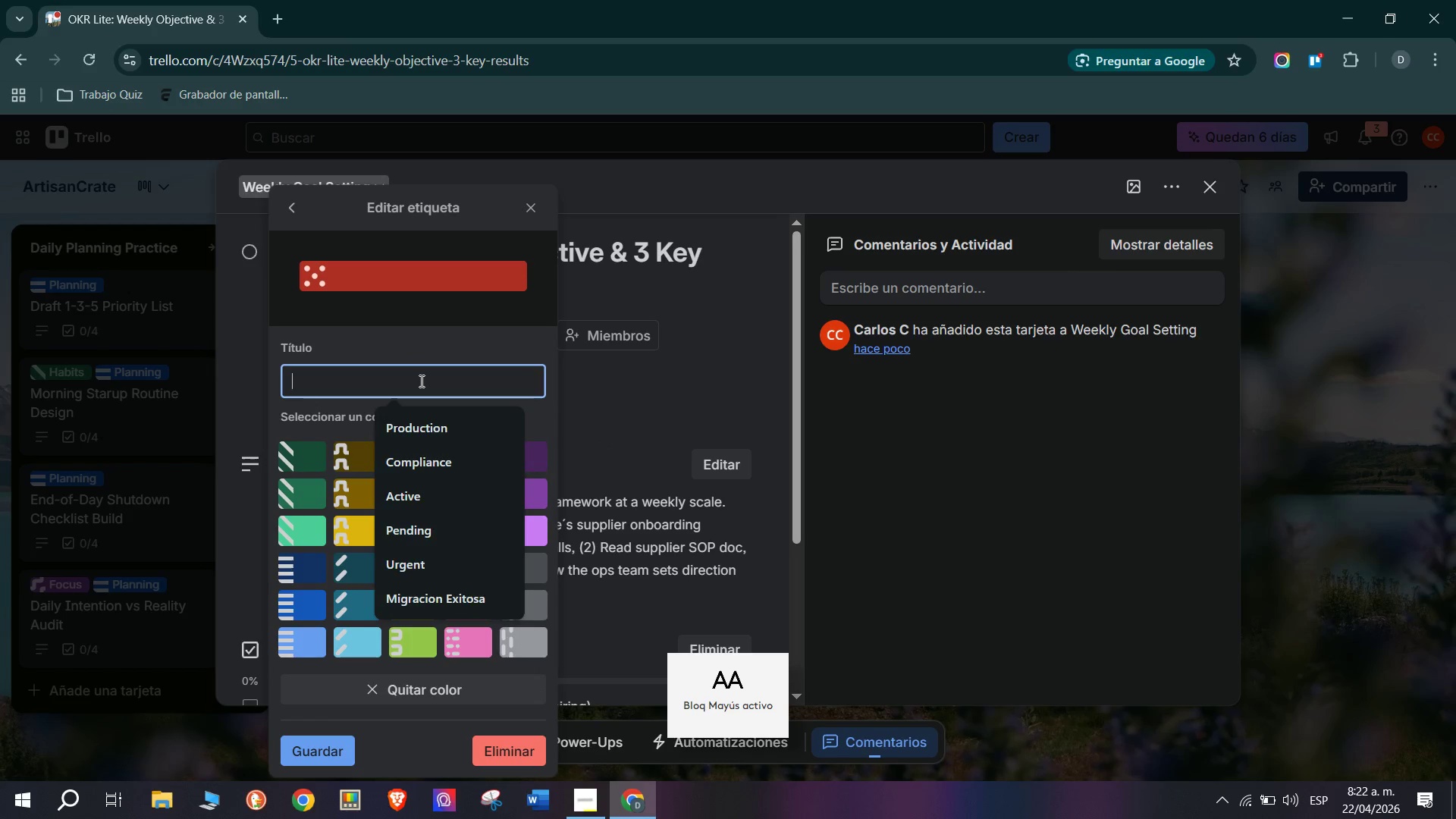 
key(L)
 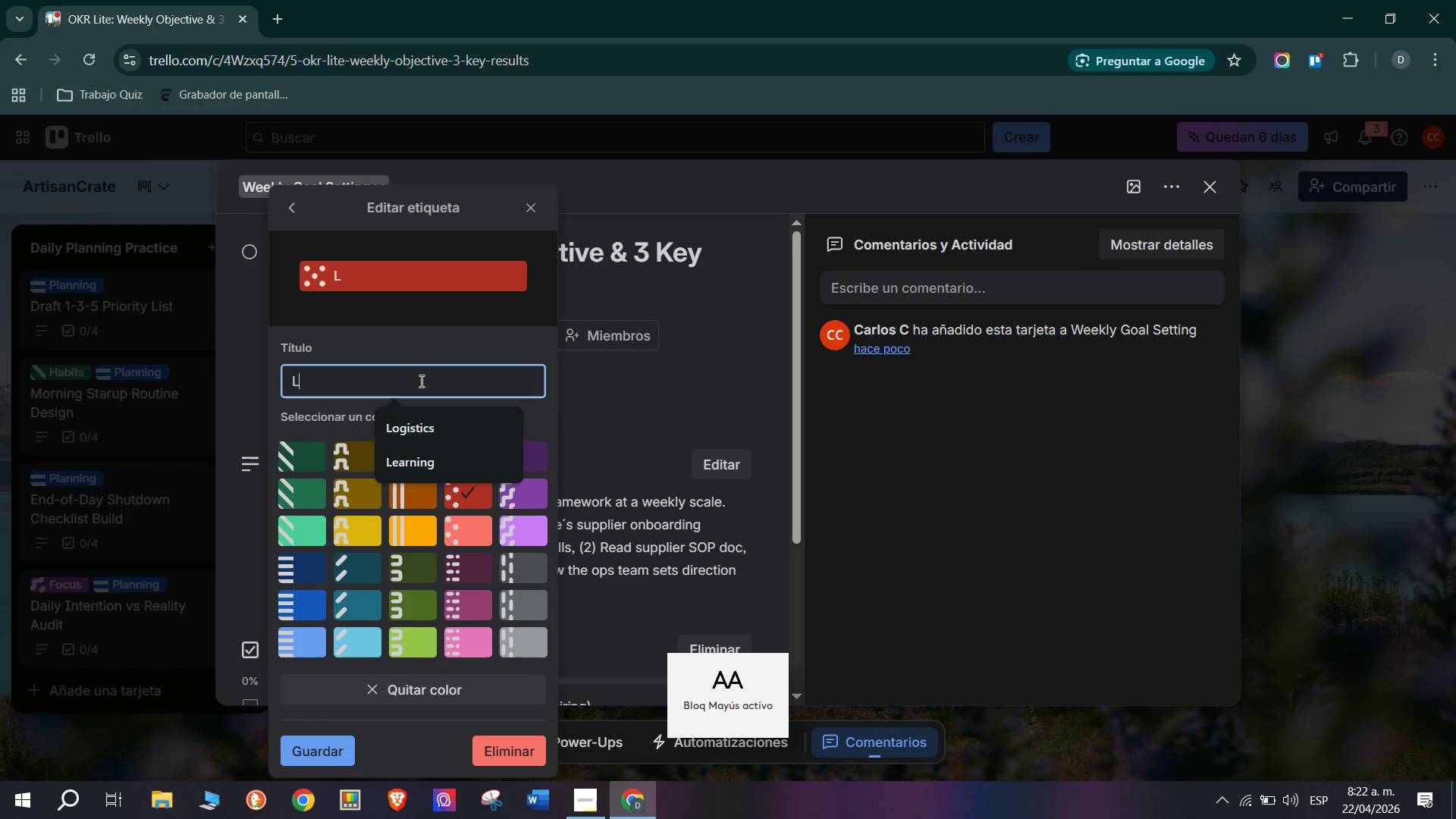 
key(CapsLock)
 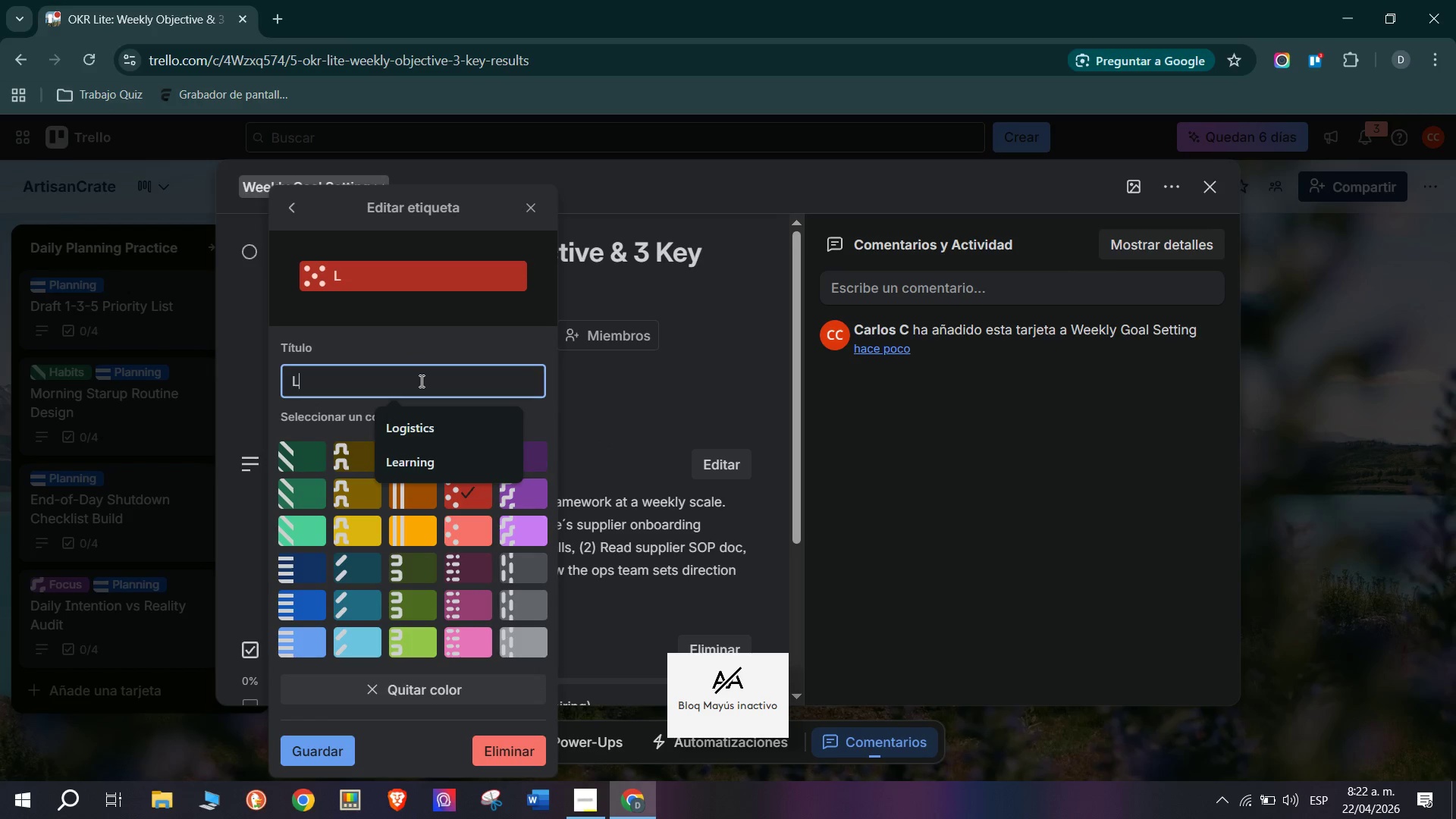 
key(E)
 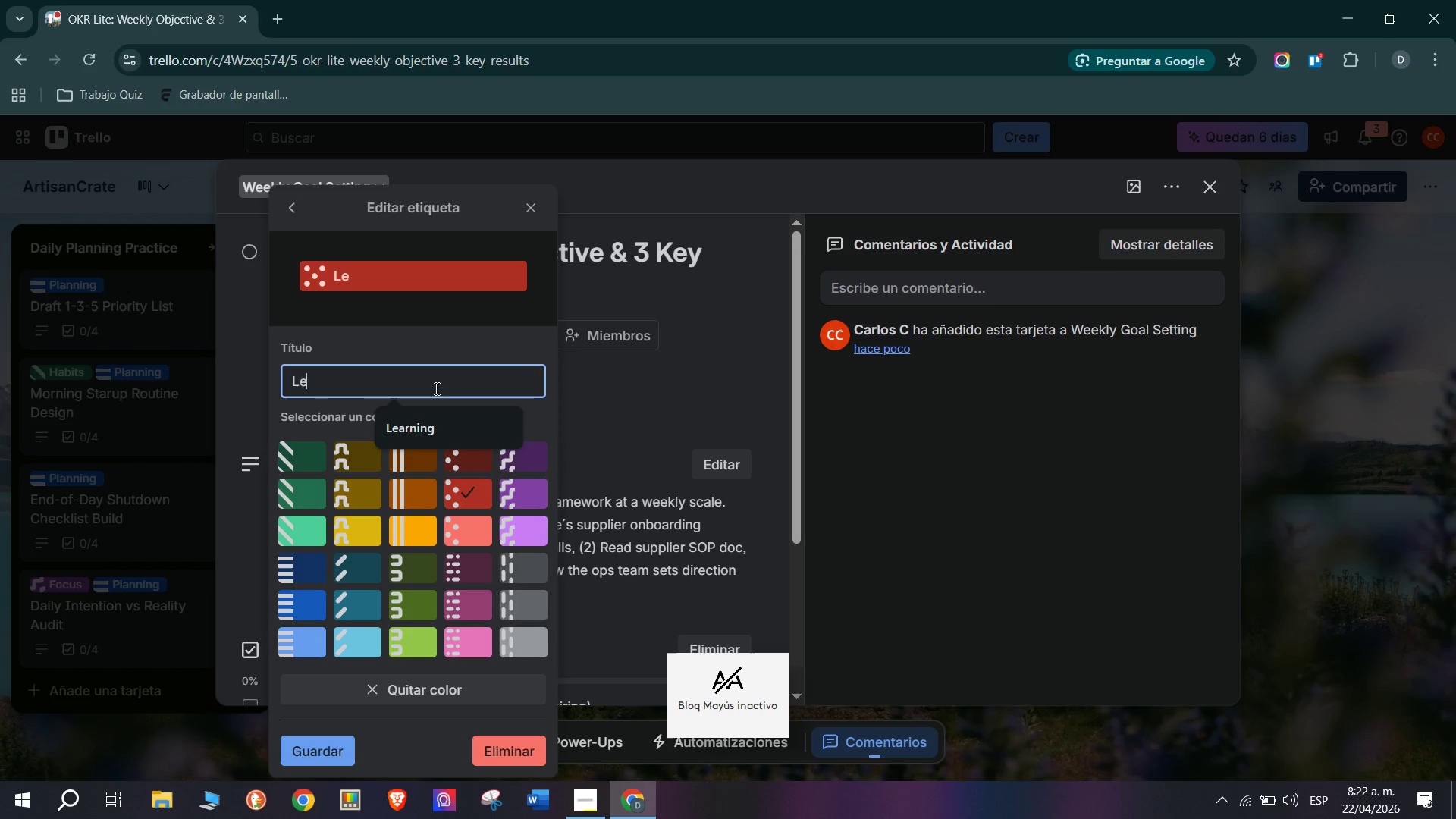 
left_click([441, 420])
 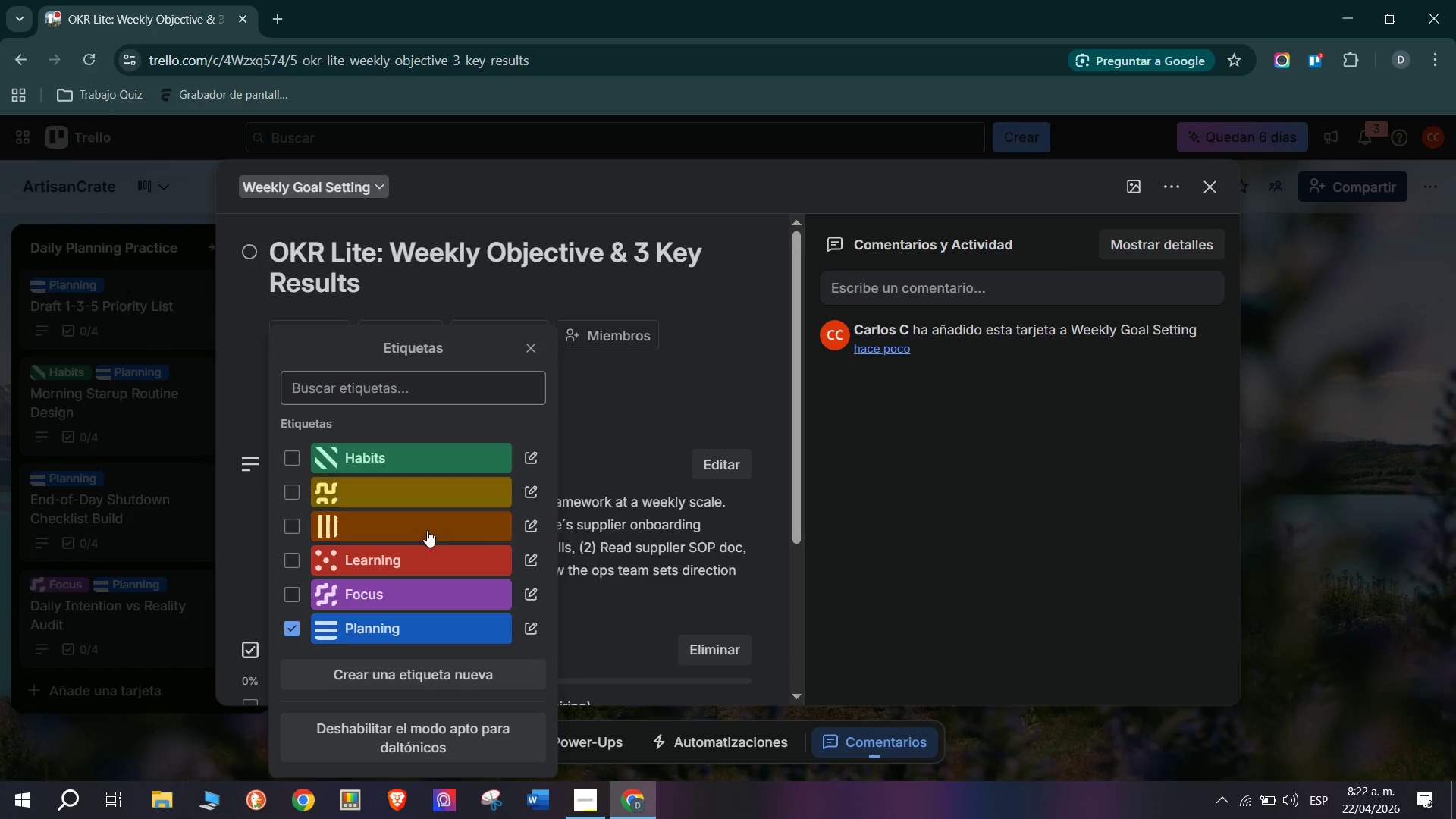 
left_click([457, 576])
 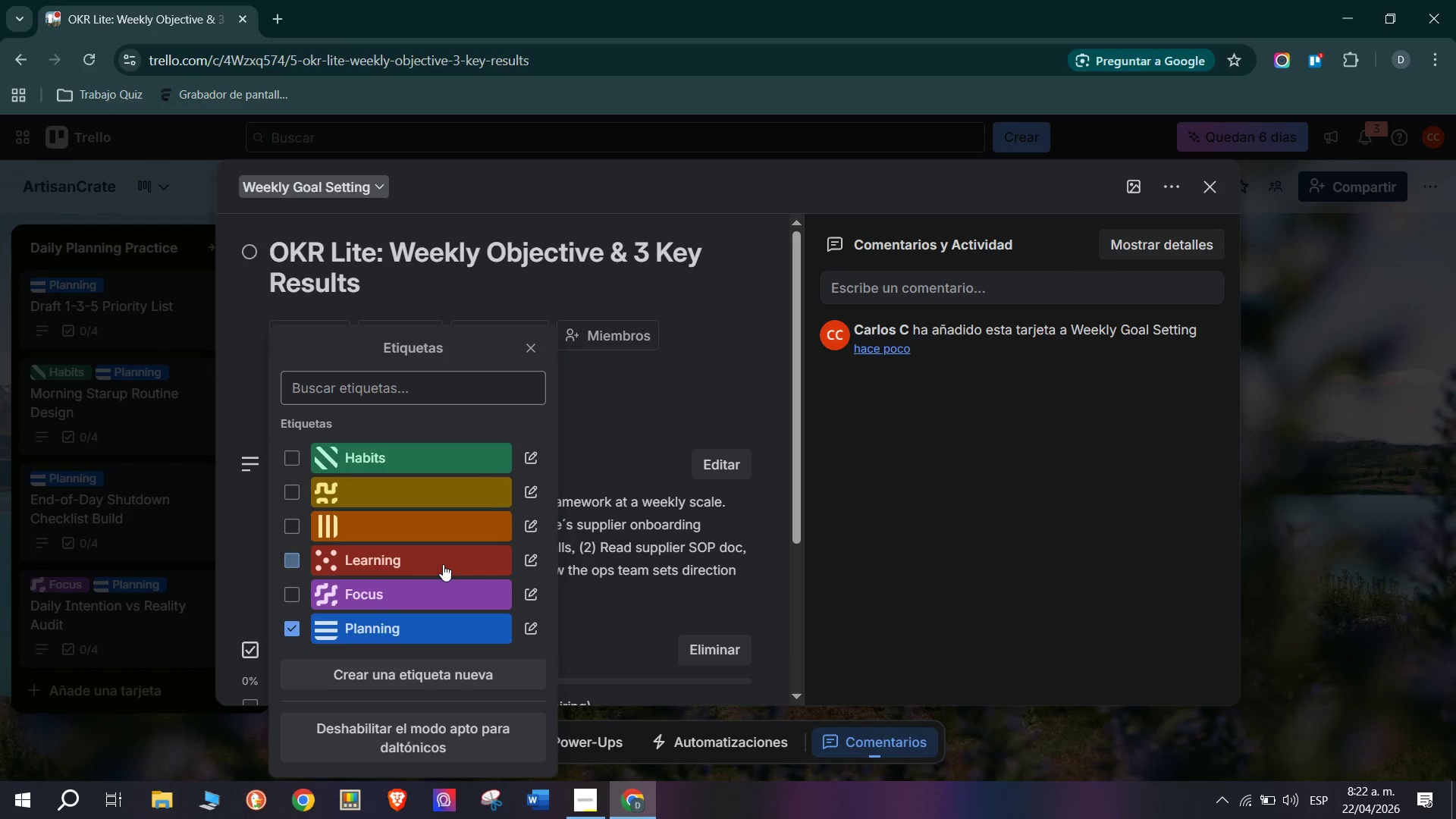 
triple_click([424, 568])
 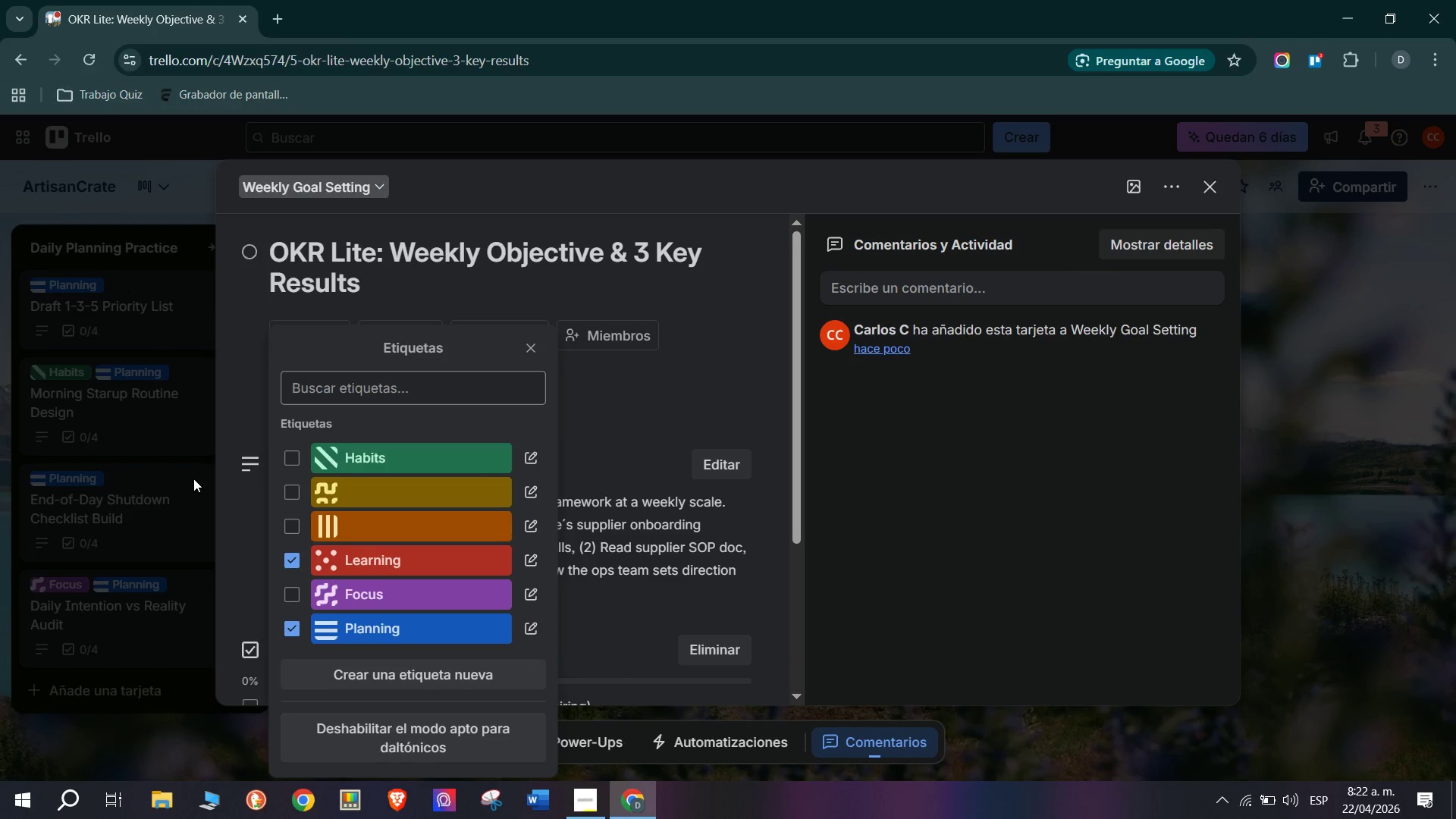 
left_click([226, 479])
 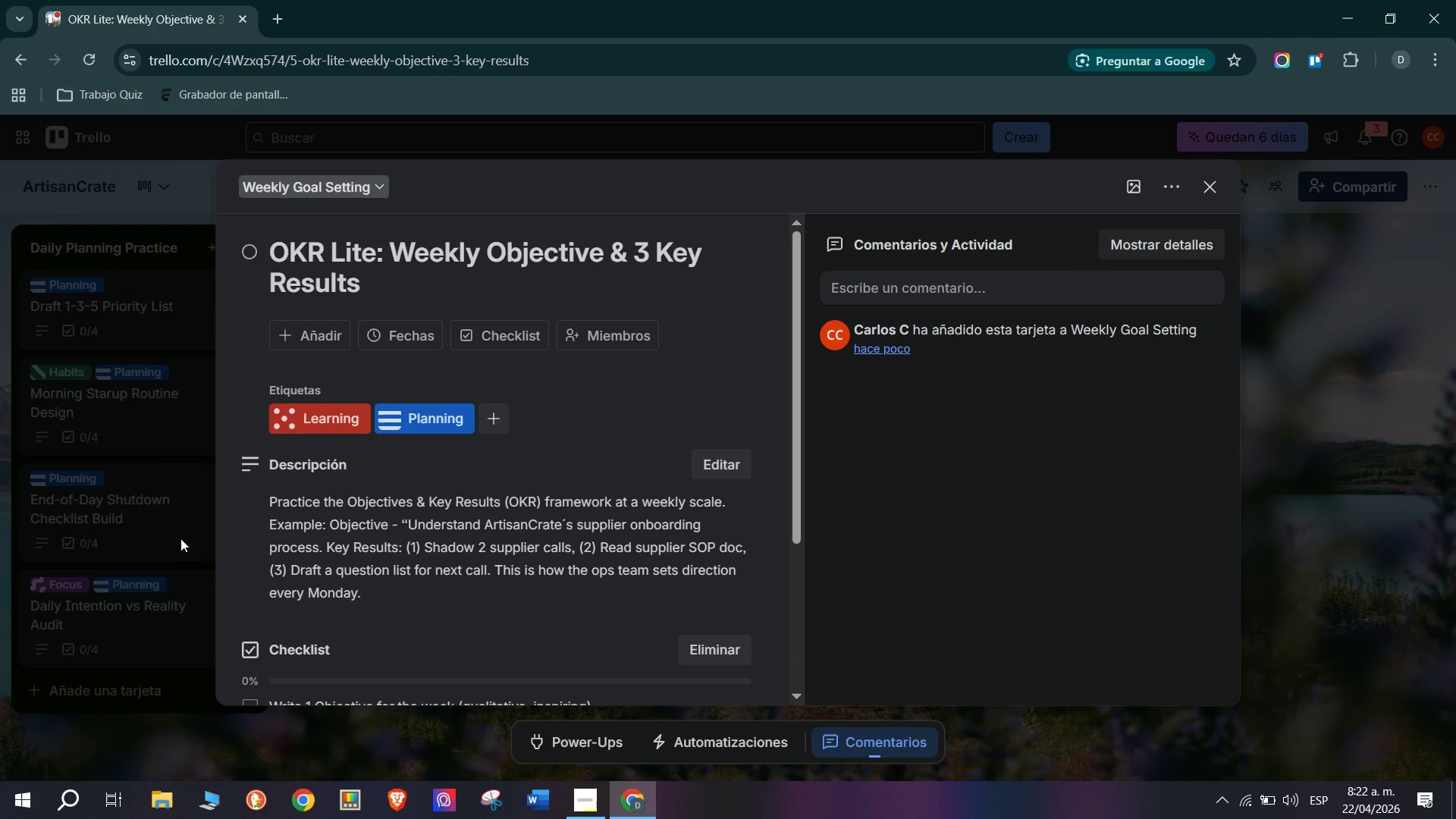 
left_click([175, 535])
 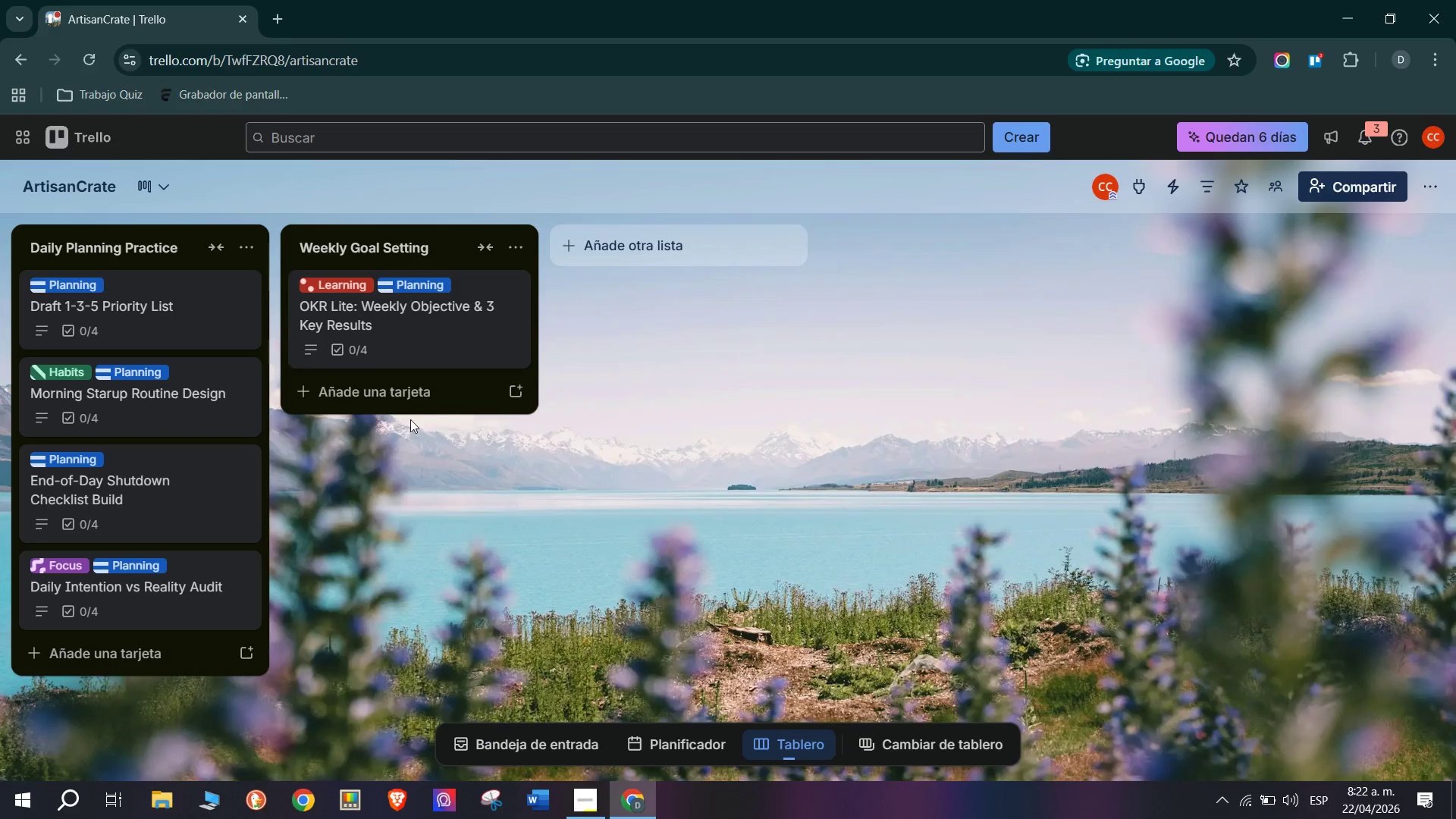 
left_click([597, 791])